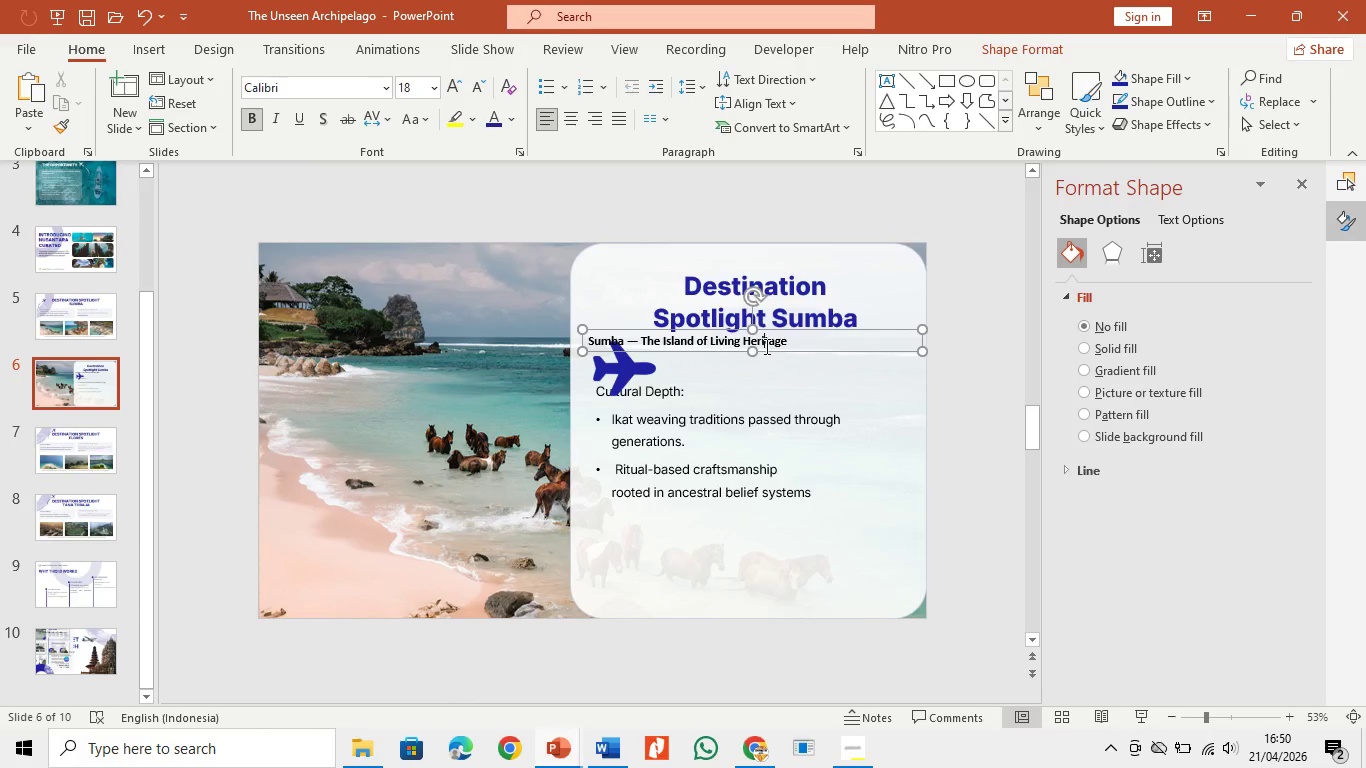 
key(Control+A)
 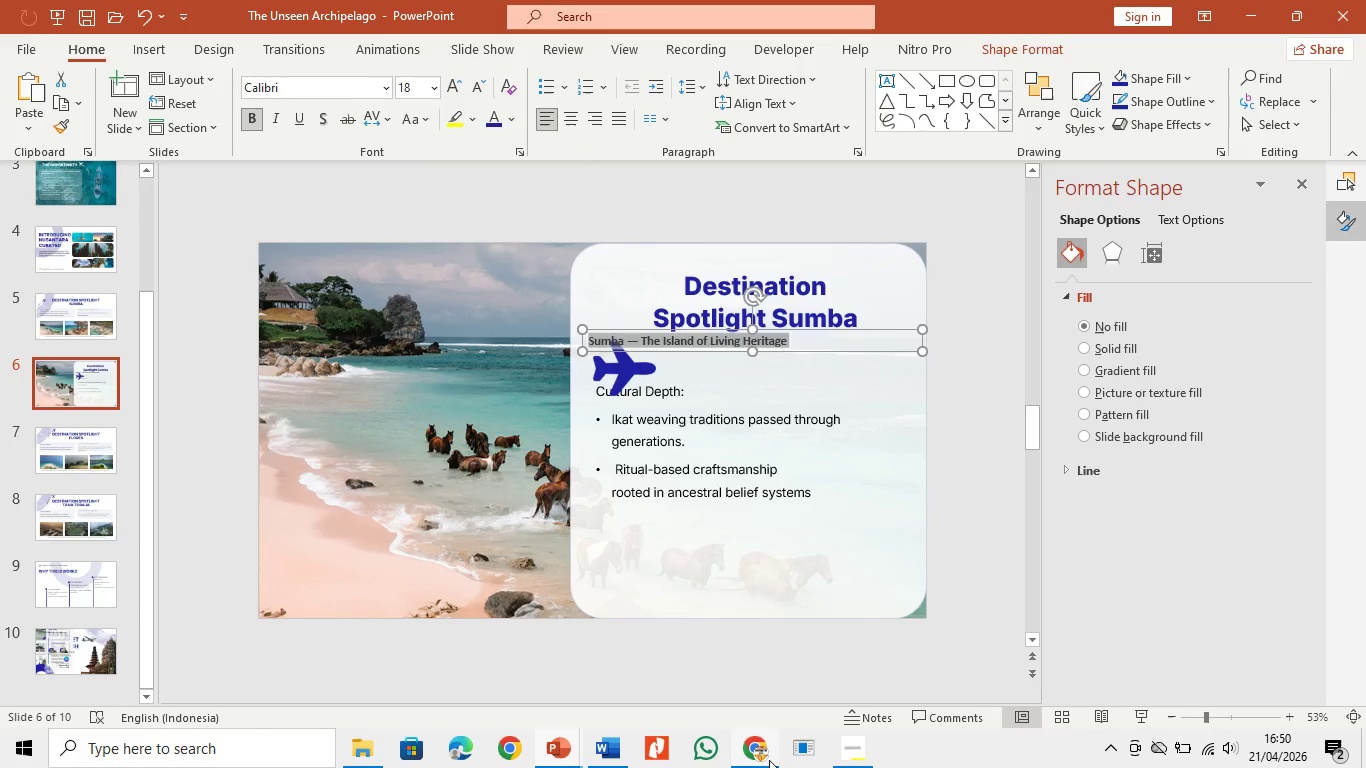 
double_click([769, 760])
 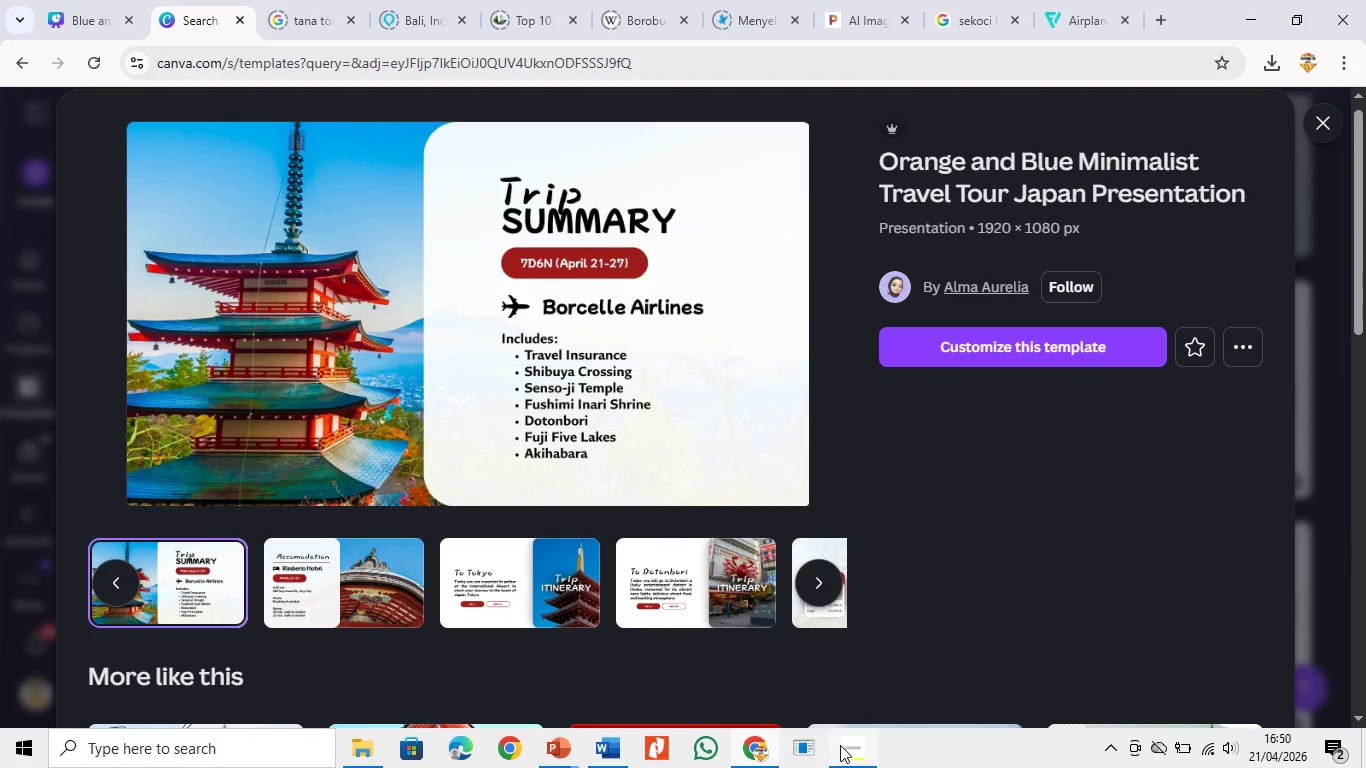 
left_click([842, 746])